 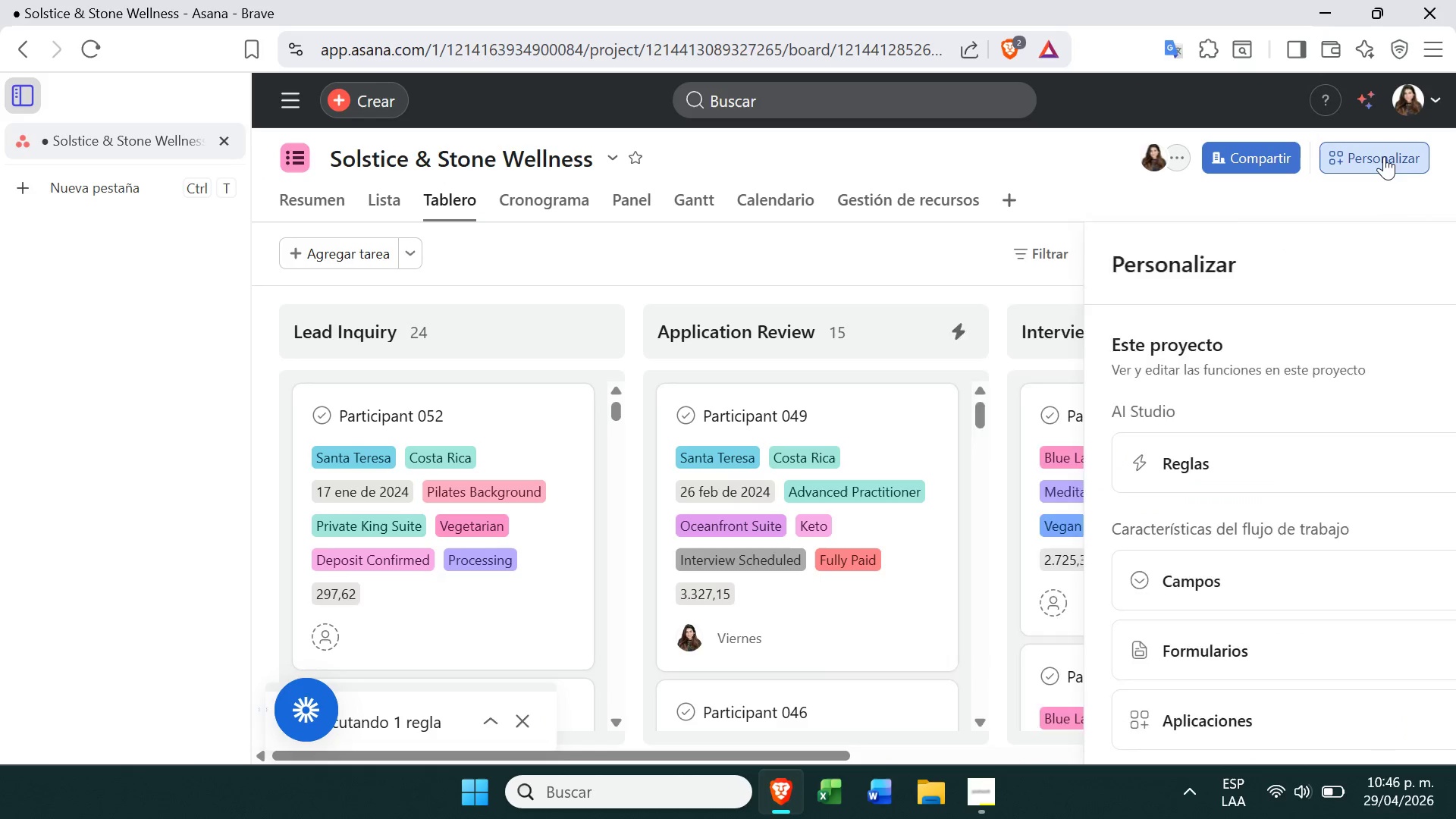 
left_click([1210, 466])
 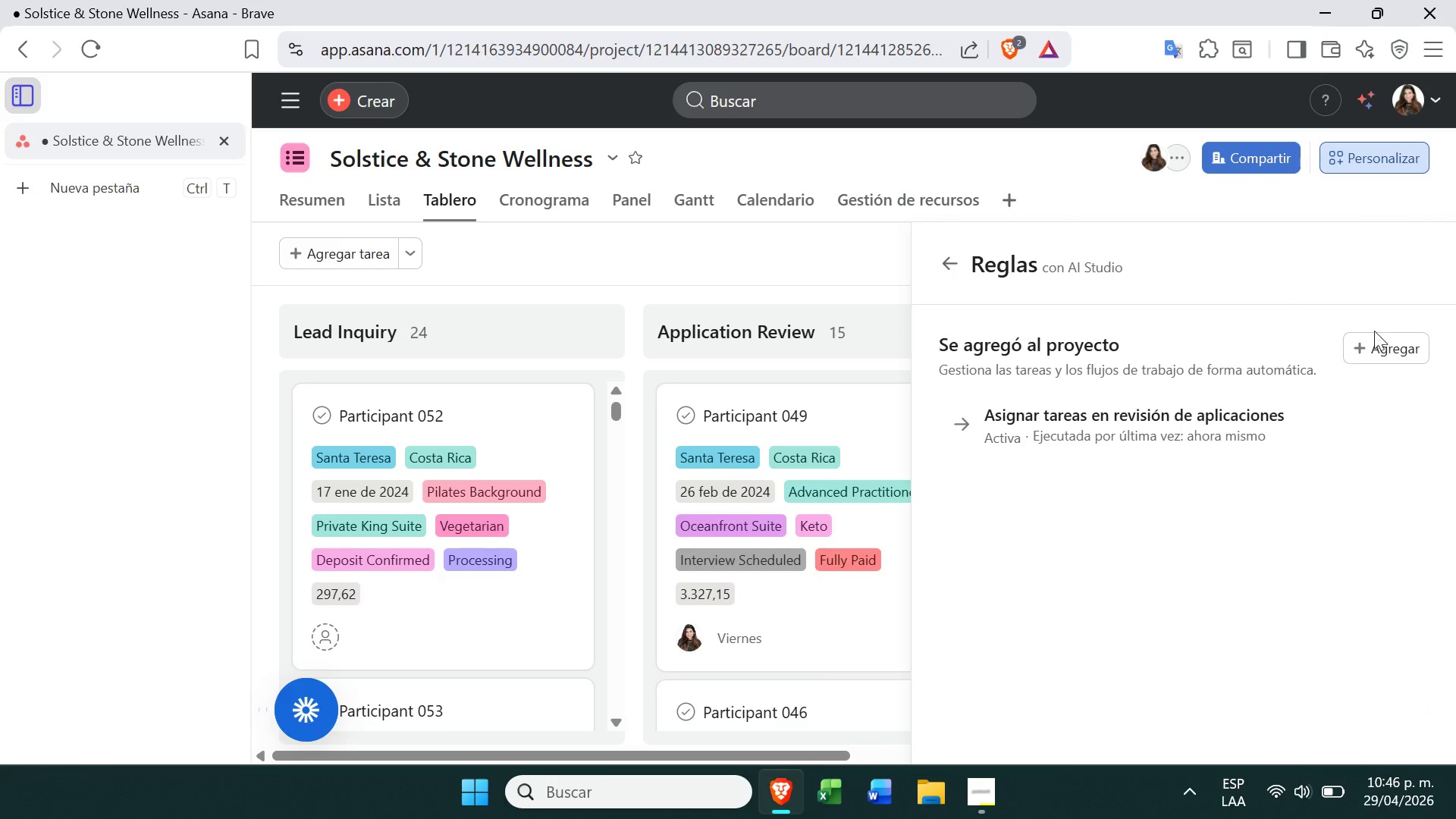 
left_click([1370, 348])
 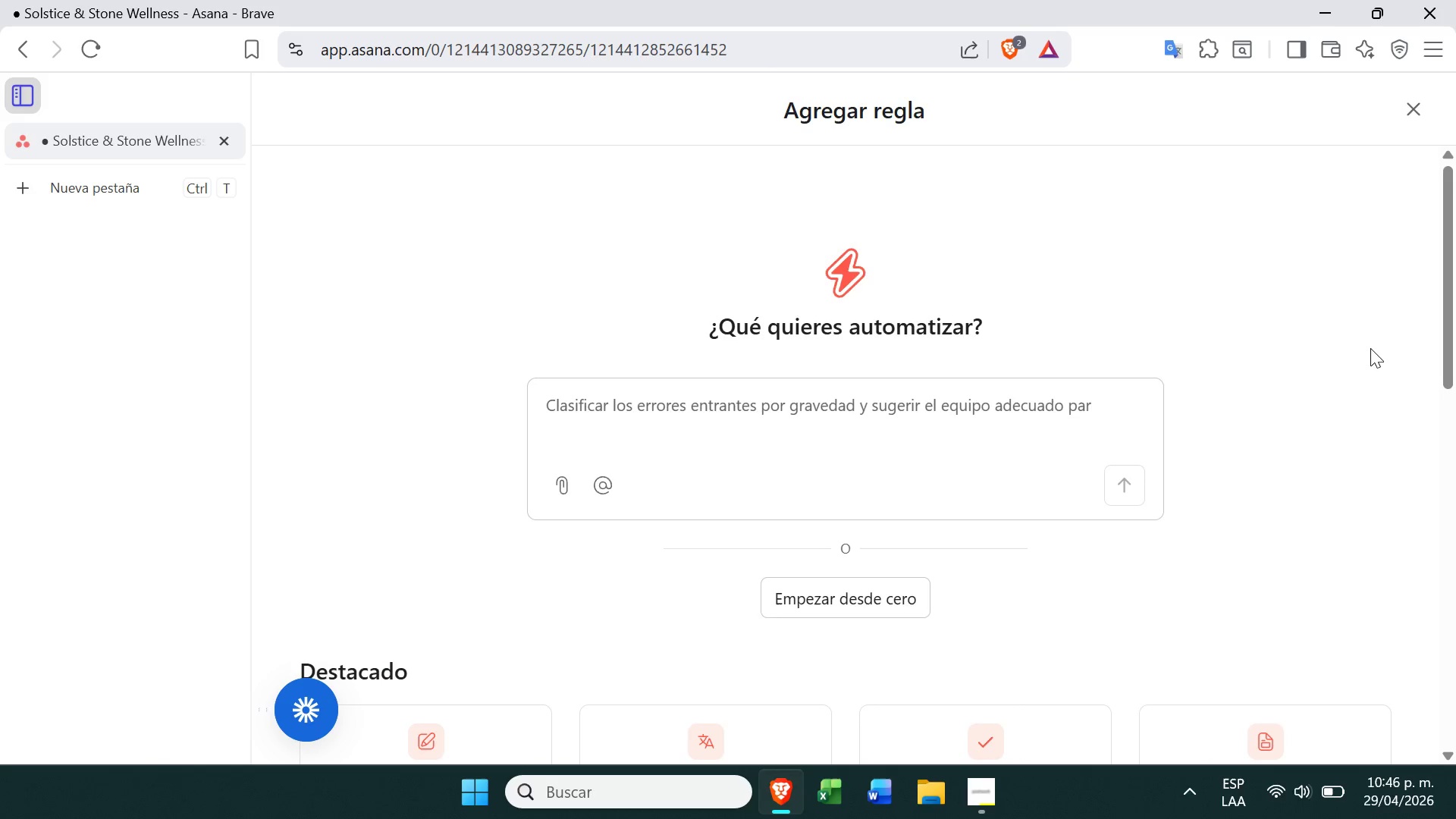 
wait(32.27)
 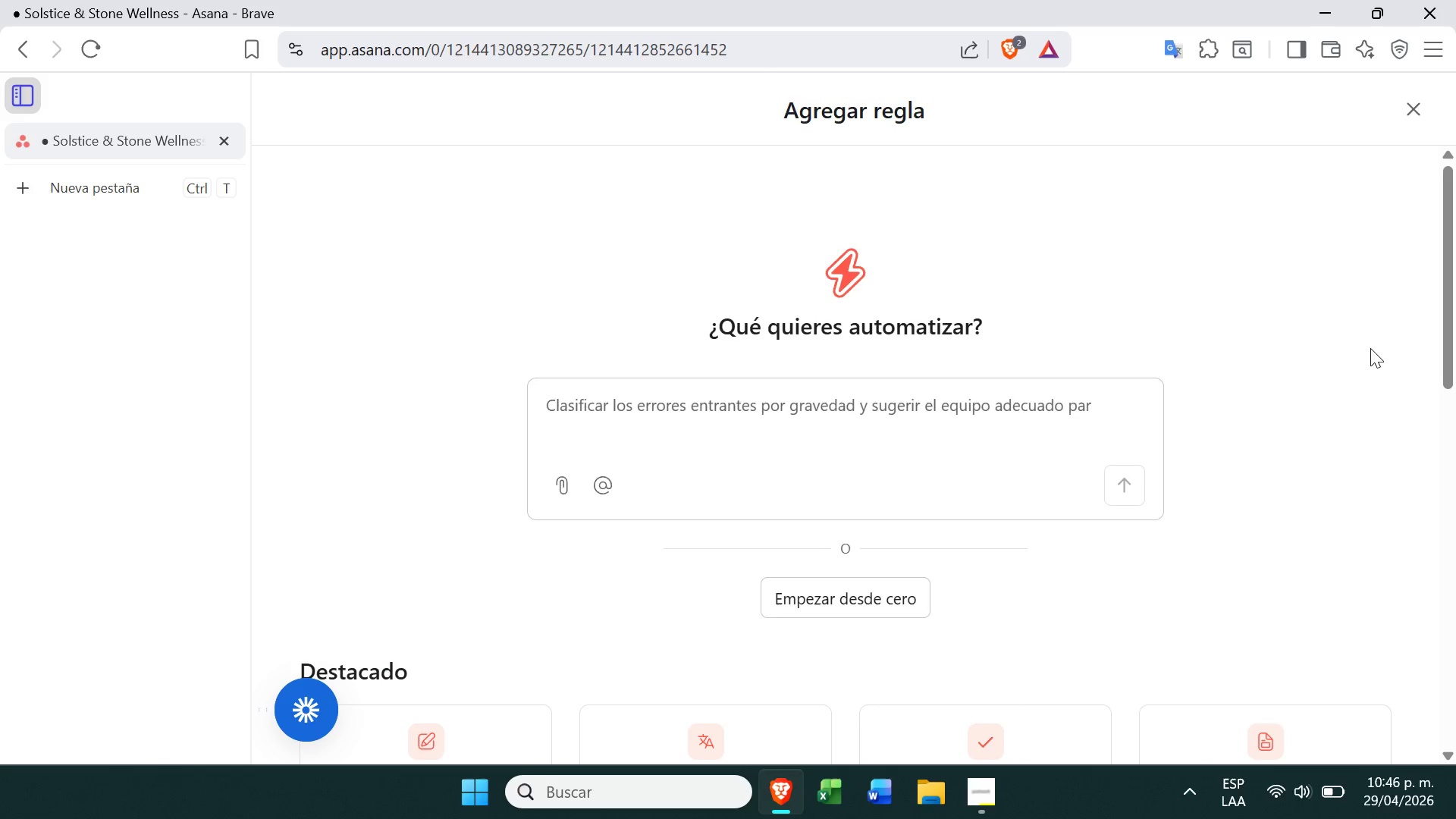 
left_click([794, 600])
 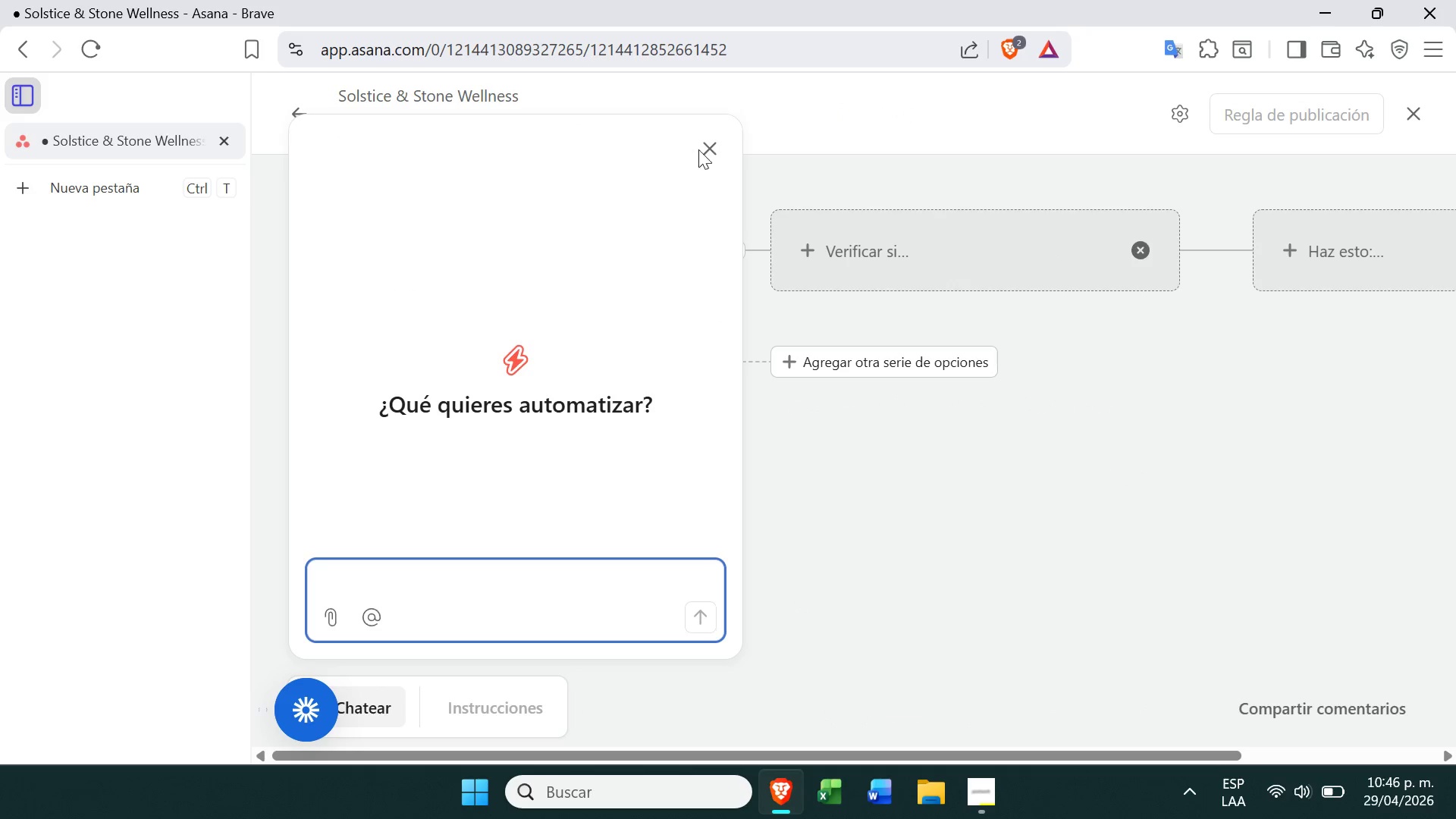 
left_click([711, 156])
 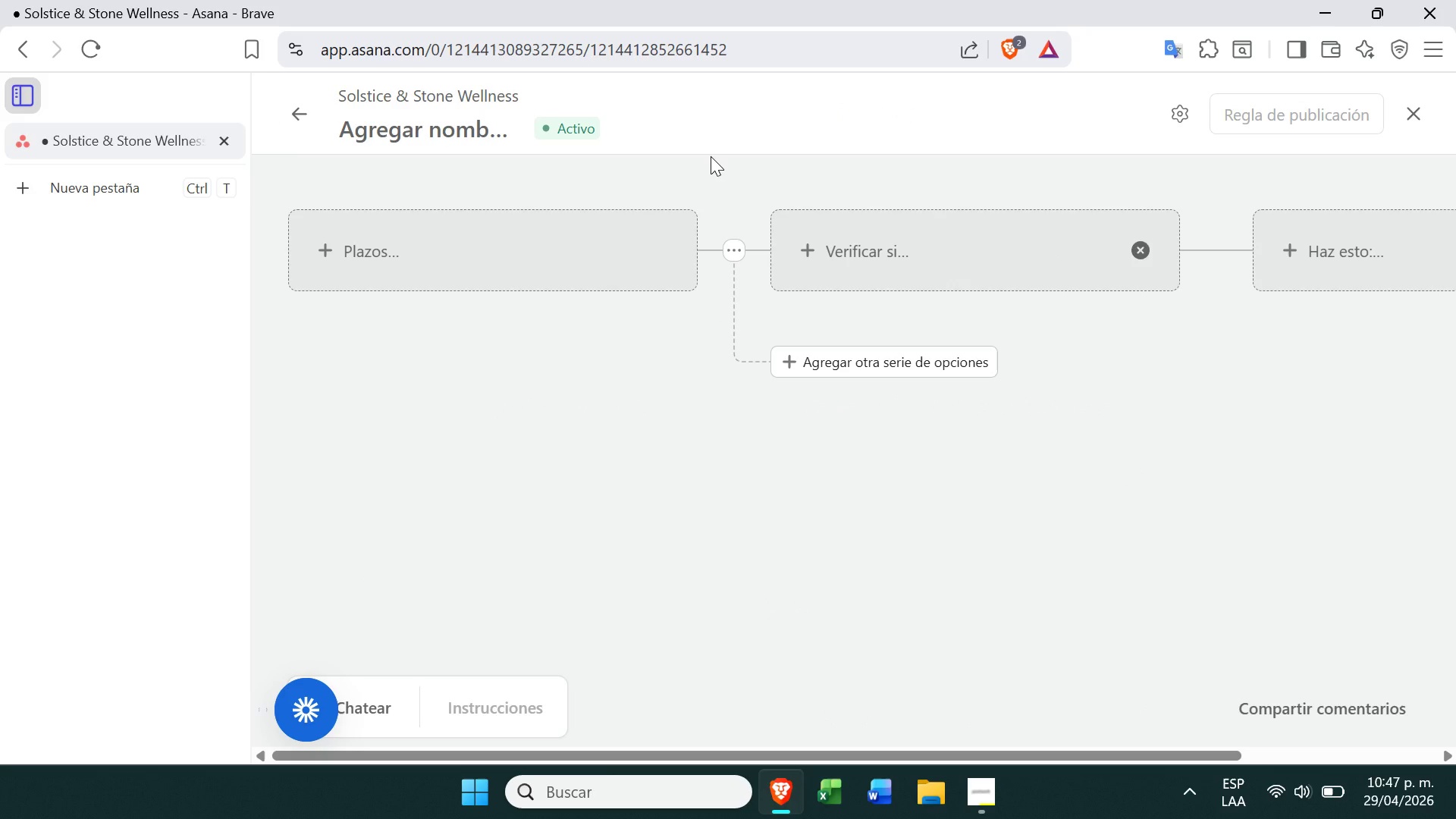 
wait(21.07)
 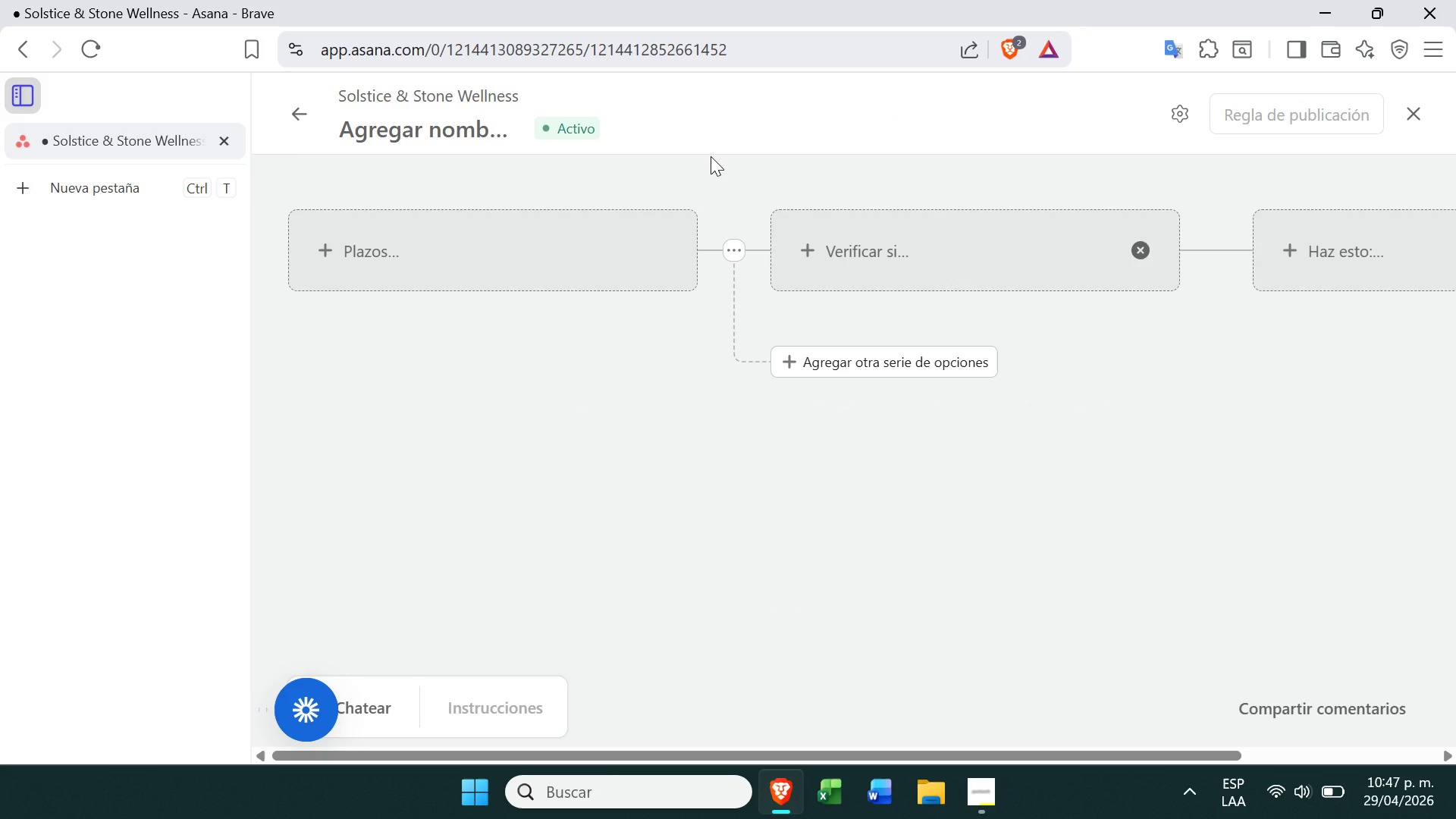 
mouse_move([624, 388])
 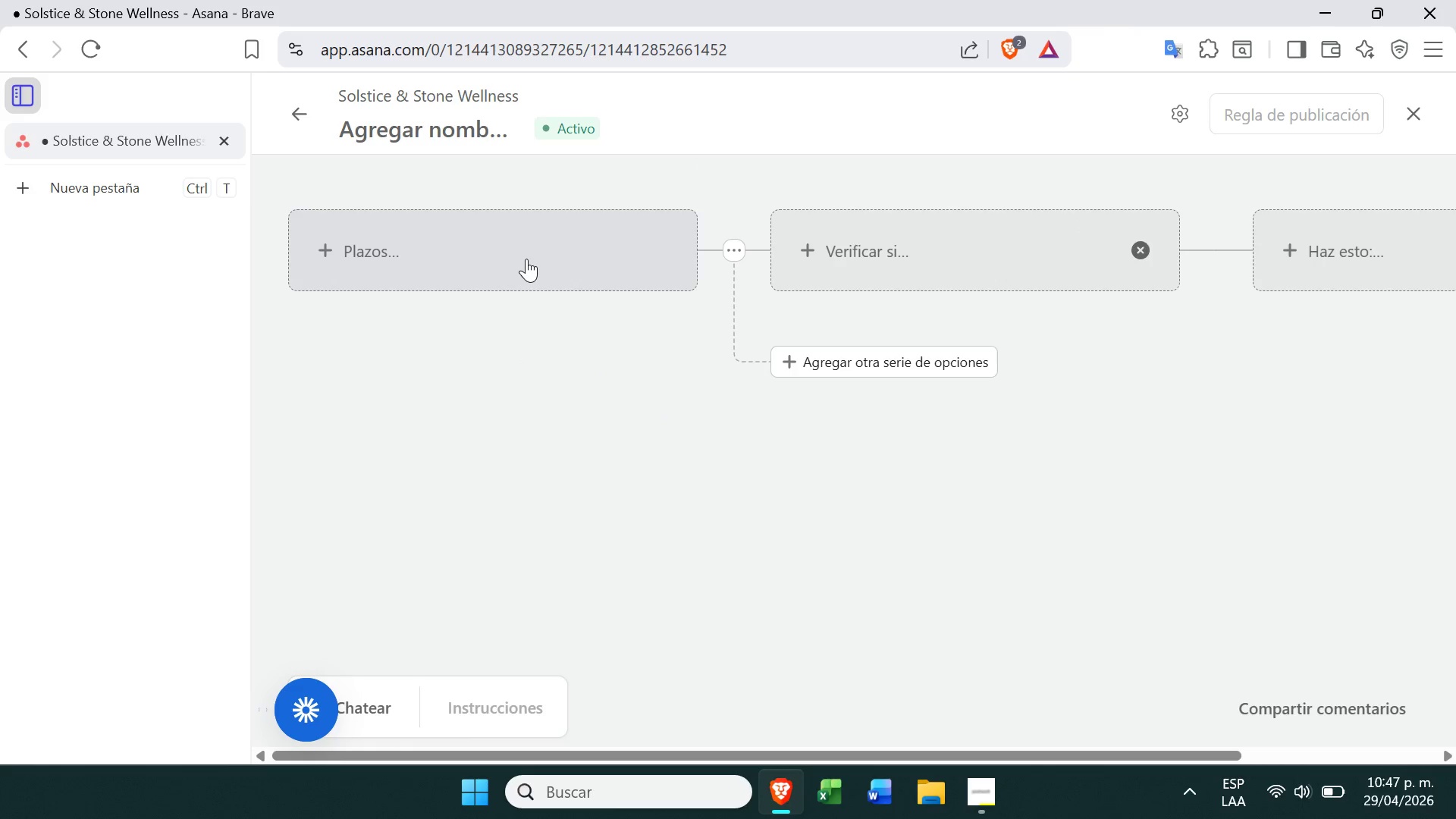 
left_click([526, 259])
 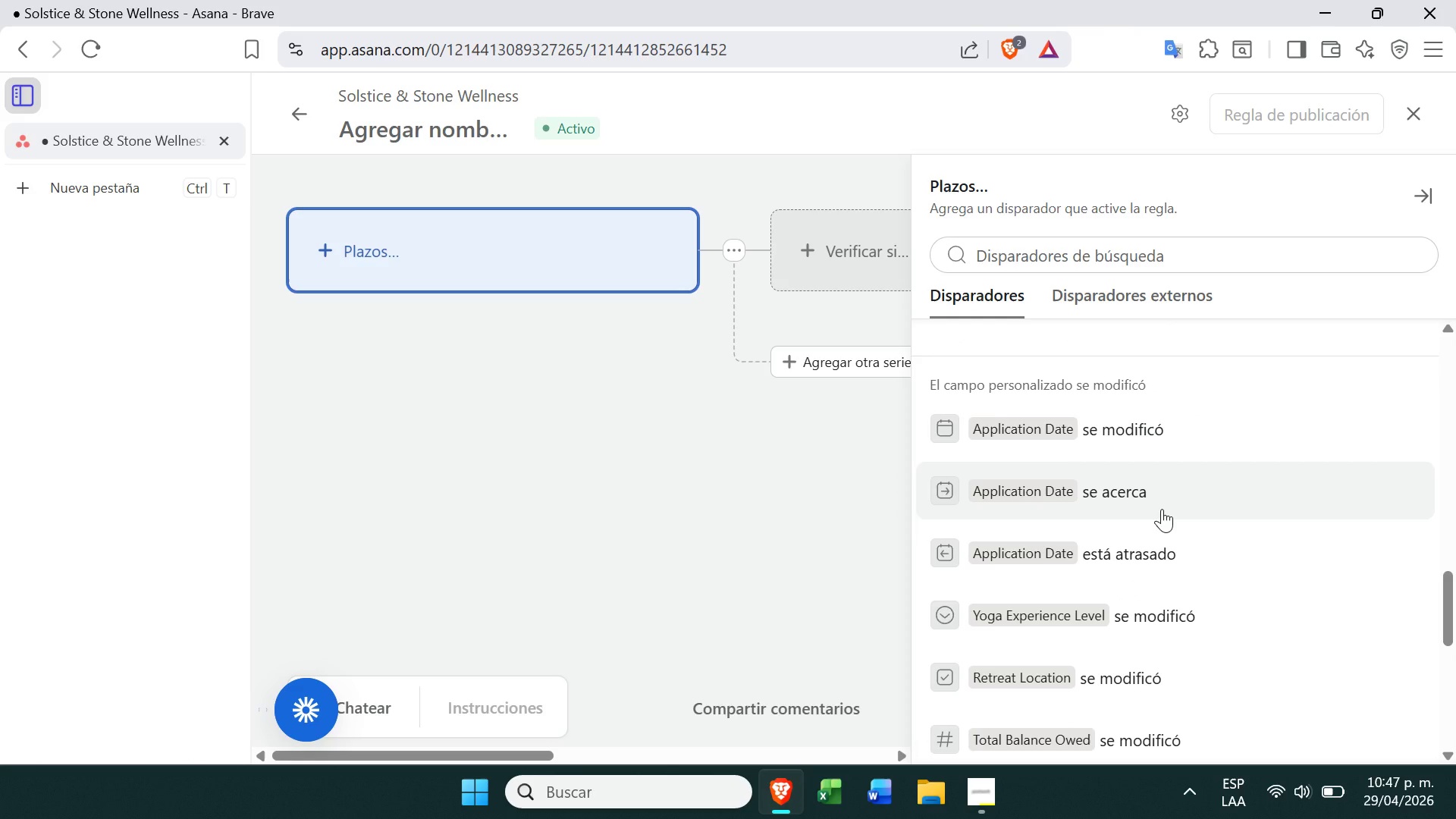 
wait(39.66)
 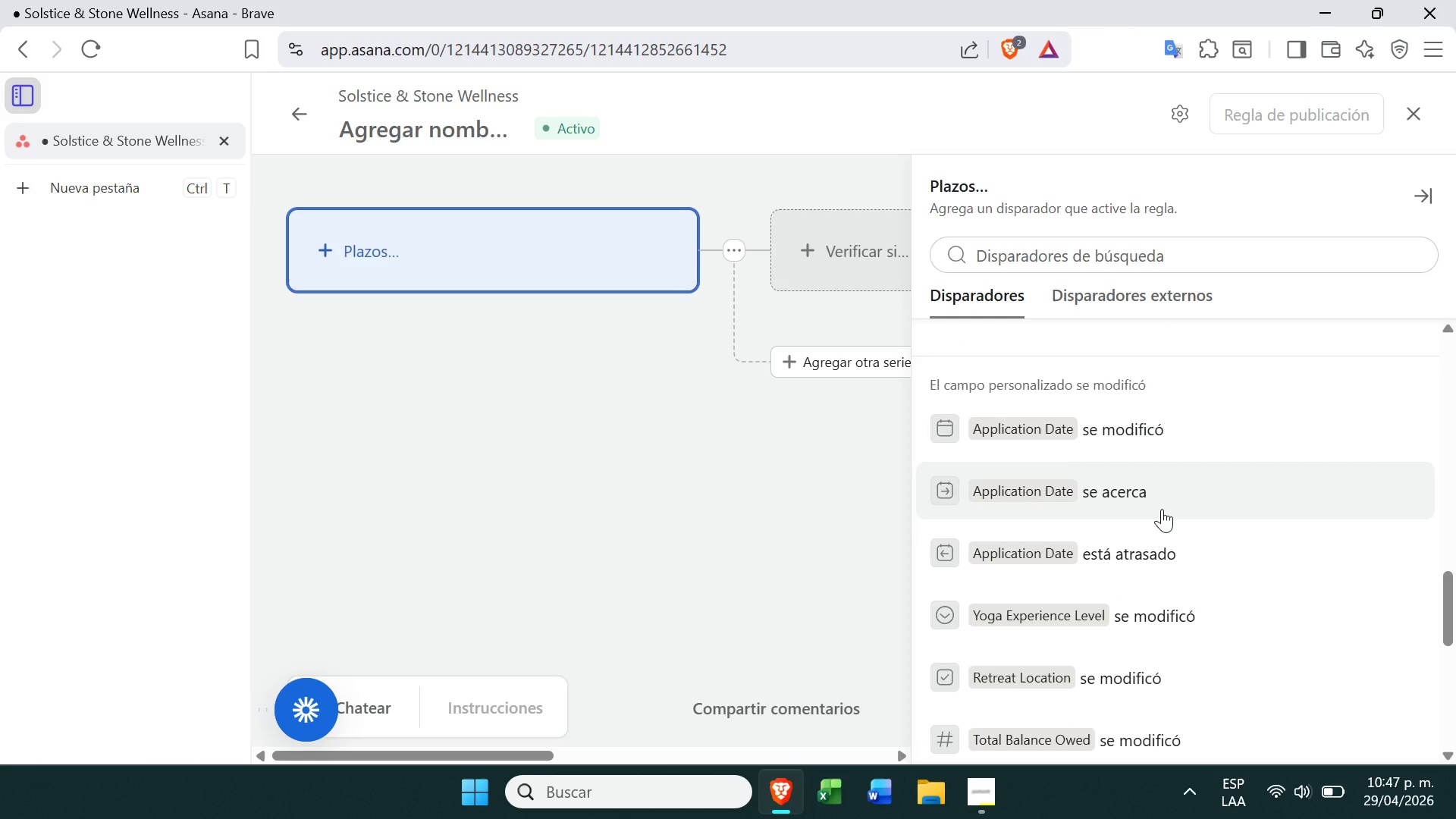 
left_click([1001, 639])
 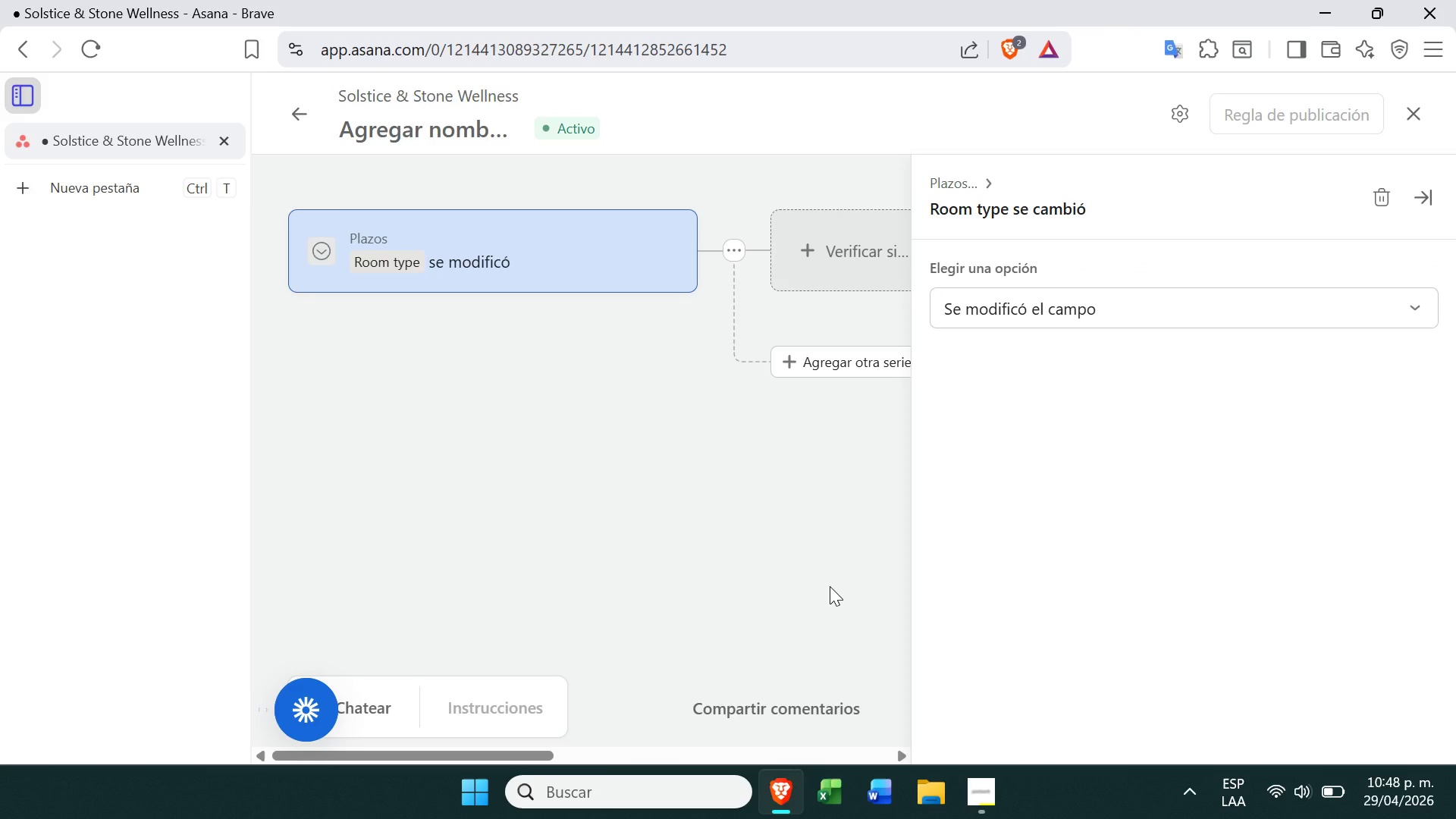 
left_click([830, 586])
 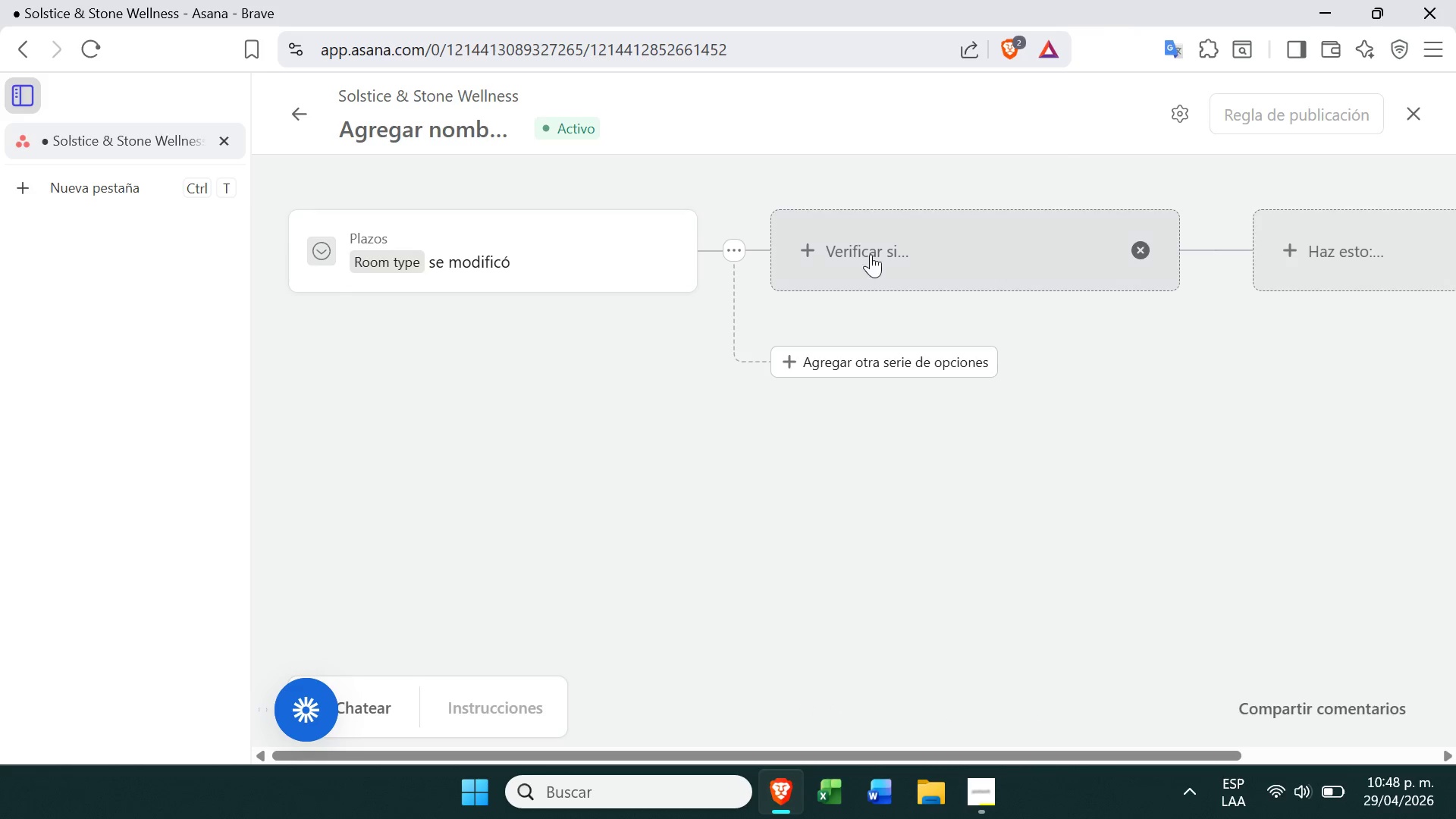 
left_click([874, 251])
 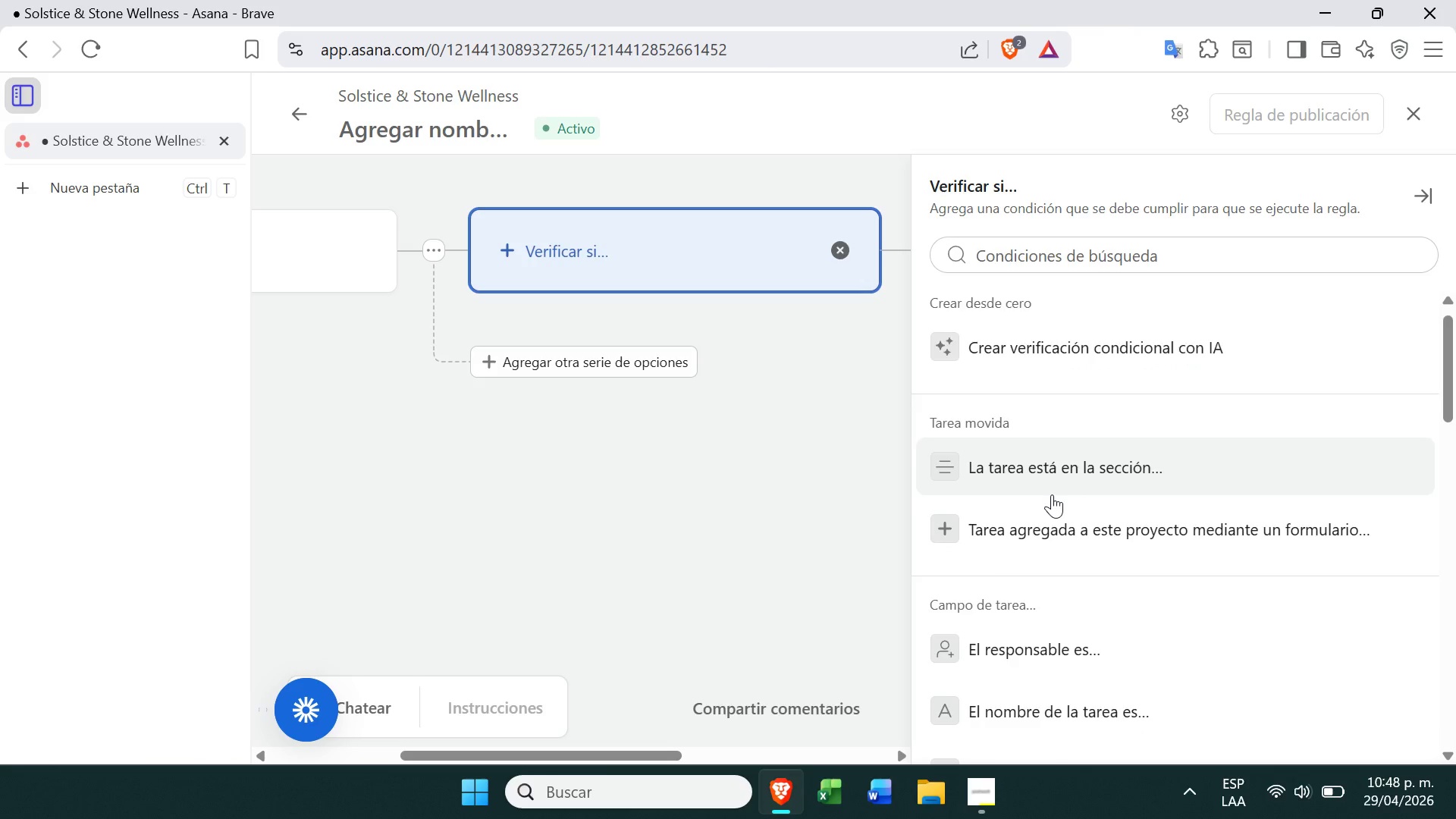 
wait(11.98)
 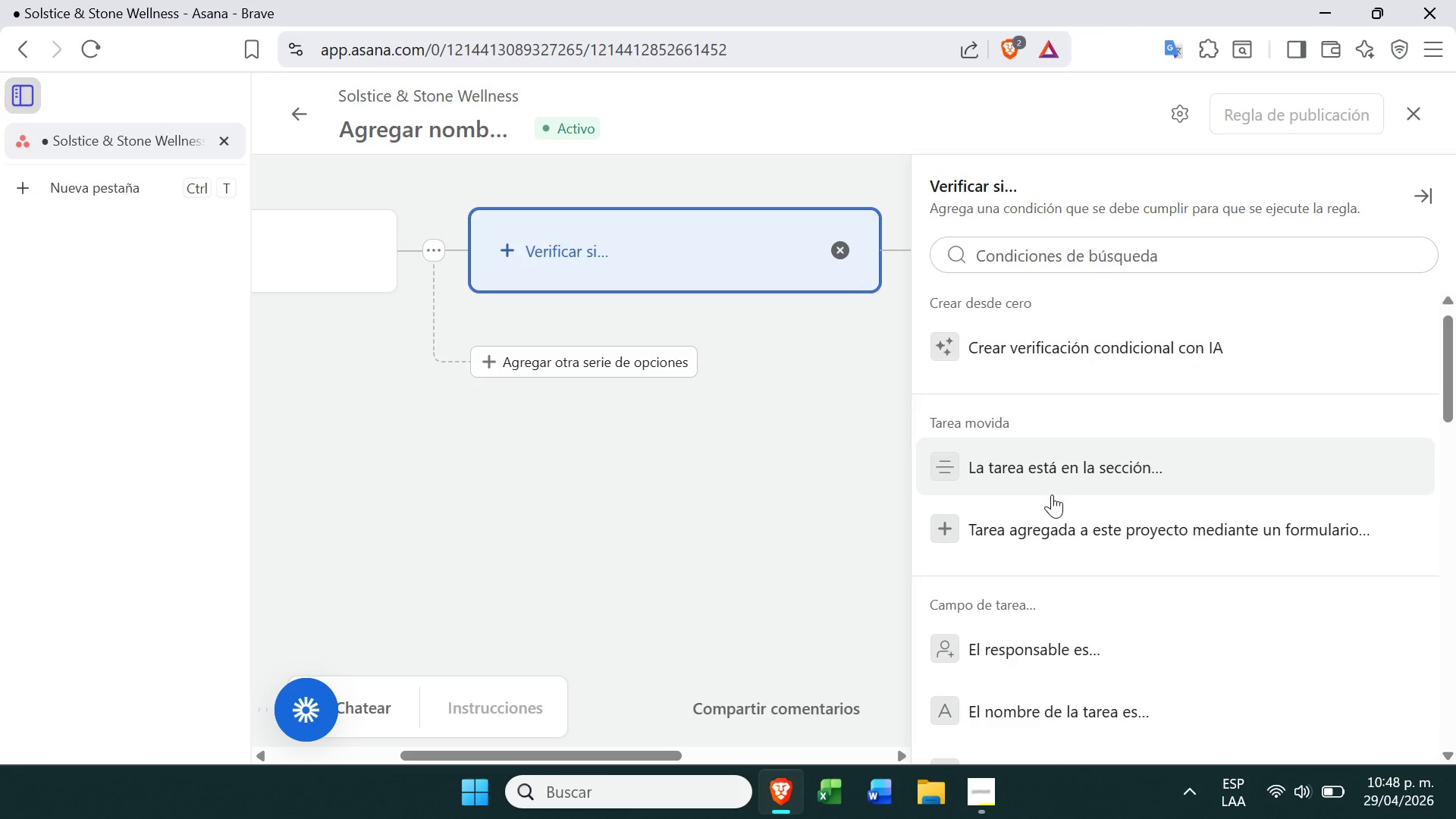 
left_click([1064, 620])
 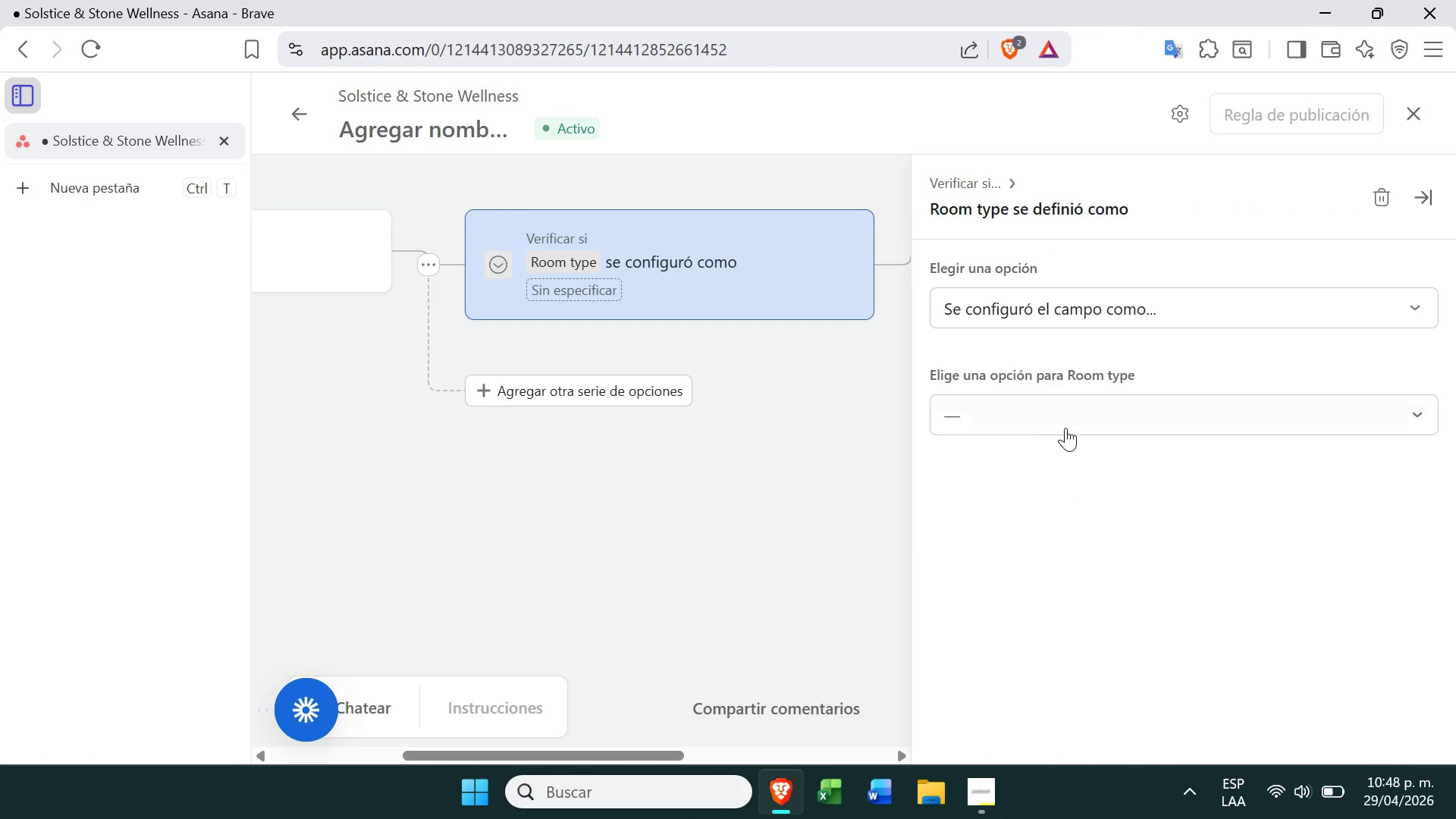 
left_click([1079, 418])
 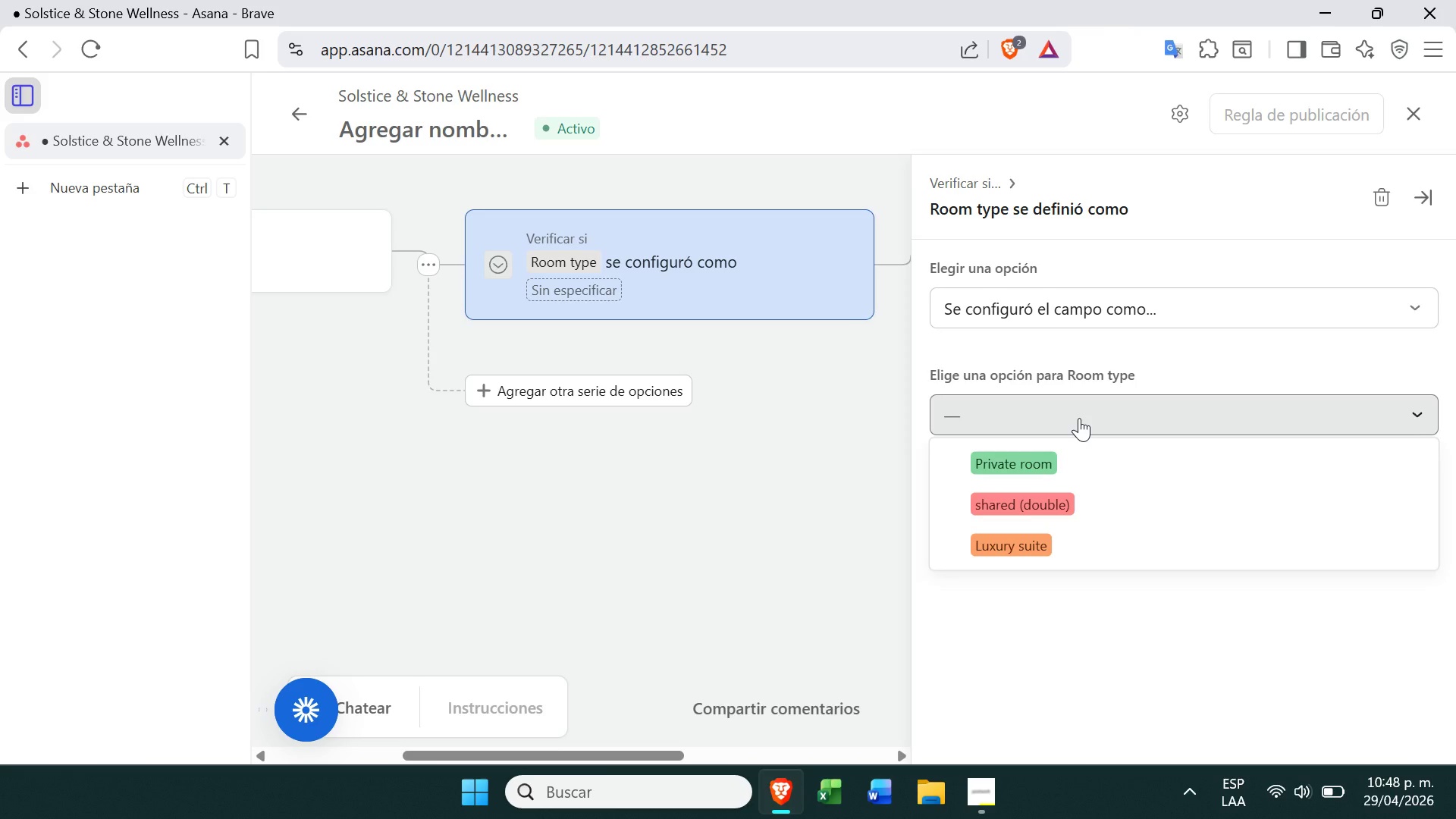 
left_click([1006, 530])
 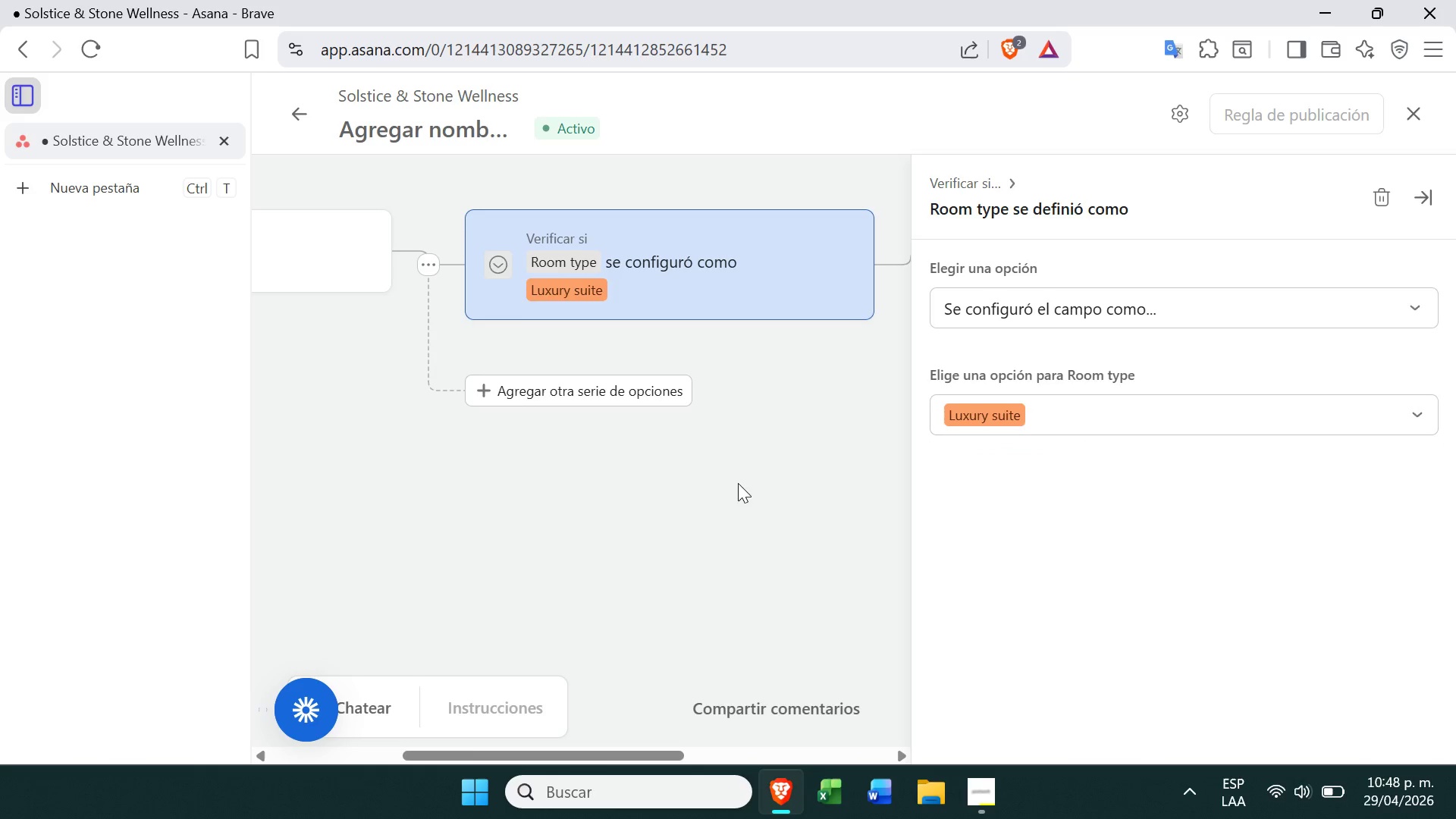 
left_click([727, 483])
 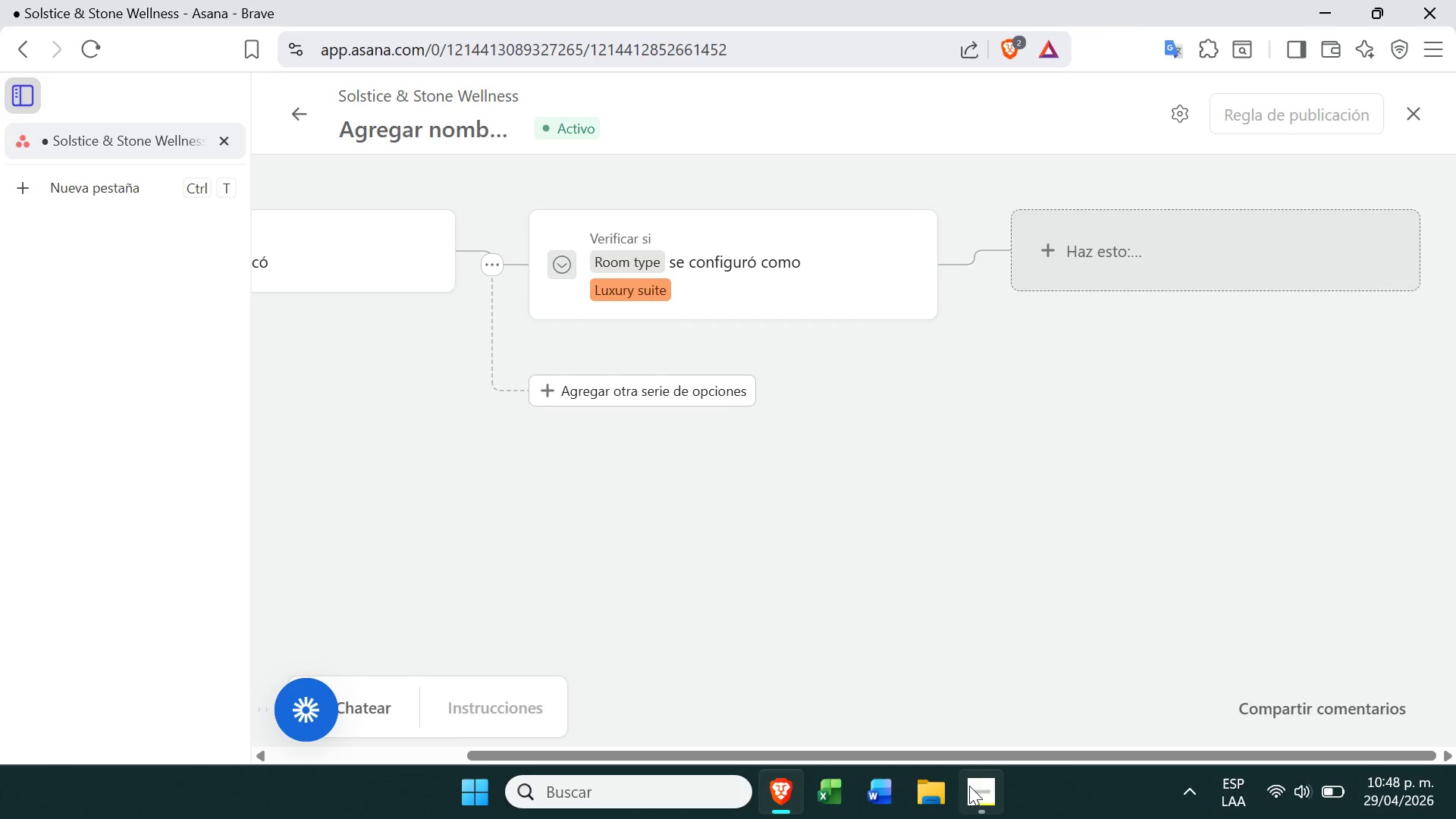 
left_click([960, 781])